 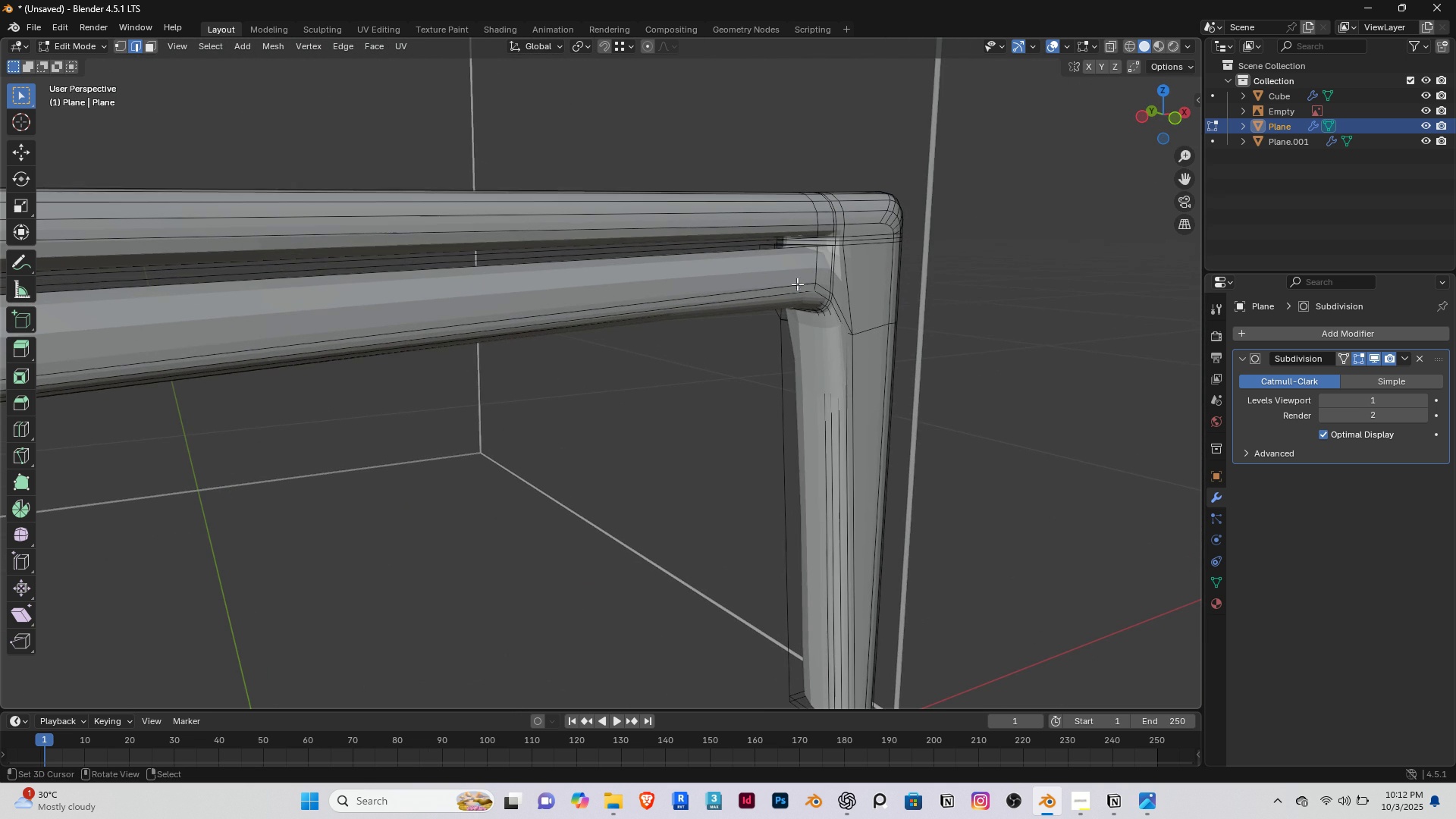 
key(Shift+ShiftRight)
 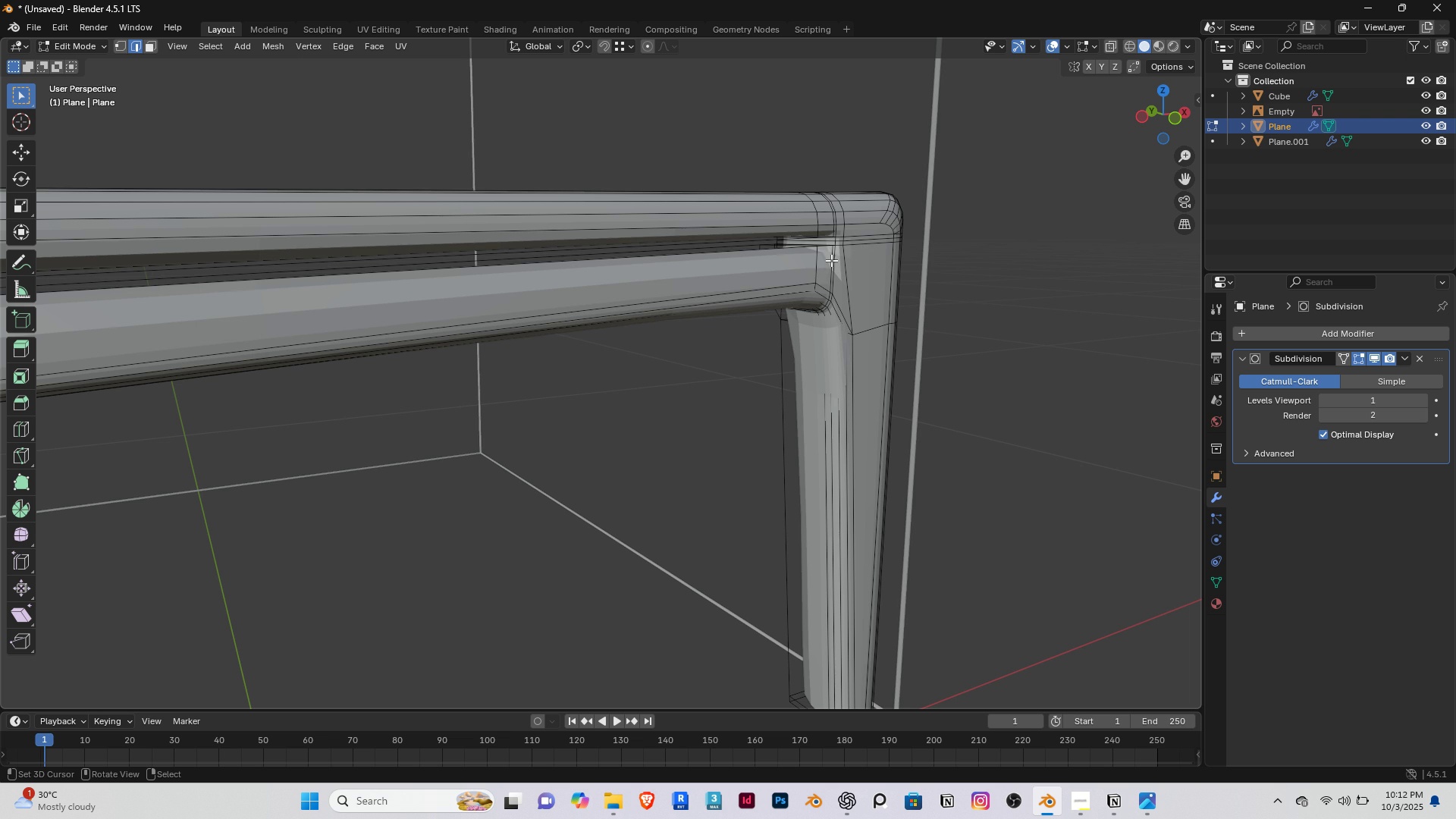 
right_click([831, 260])
 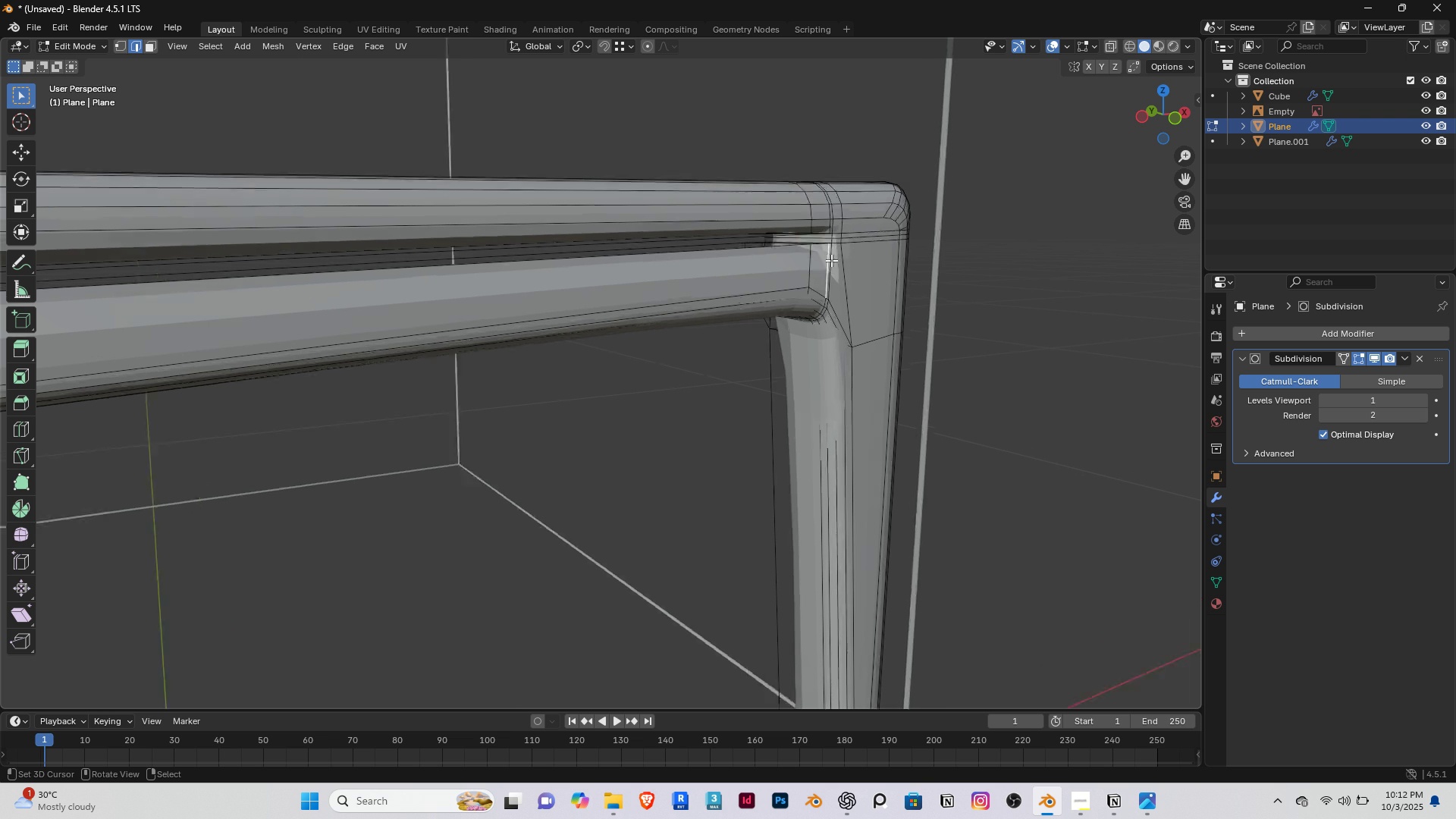 
key(Delete)
 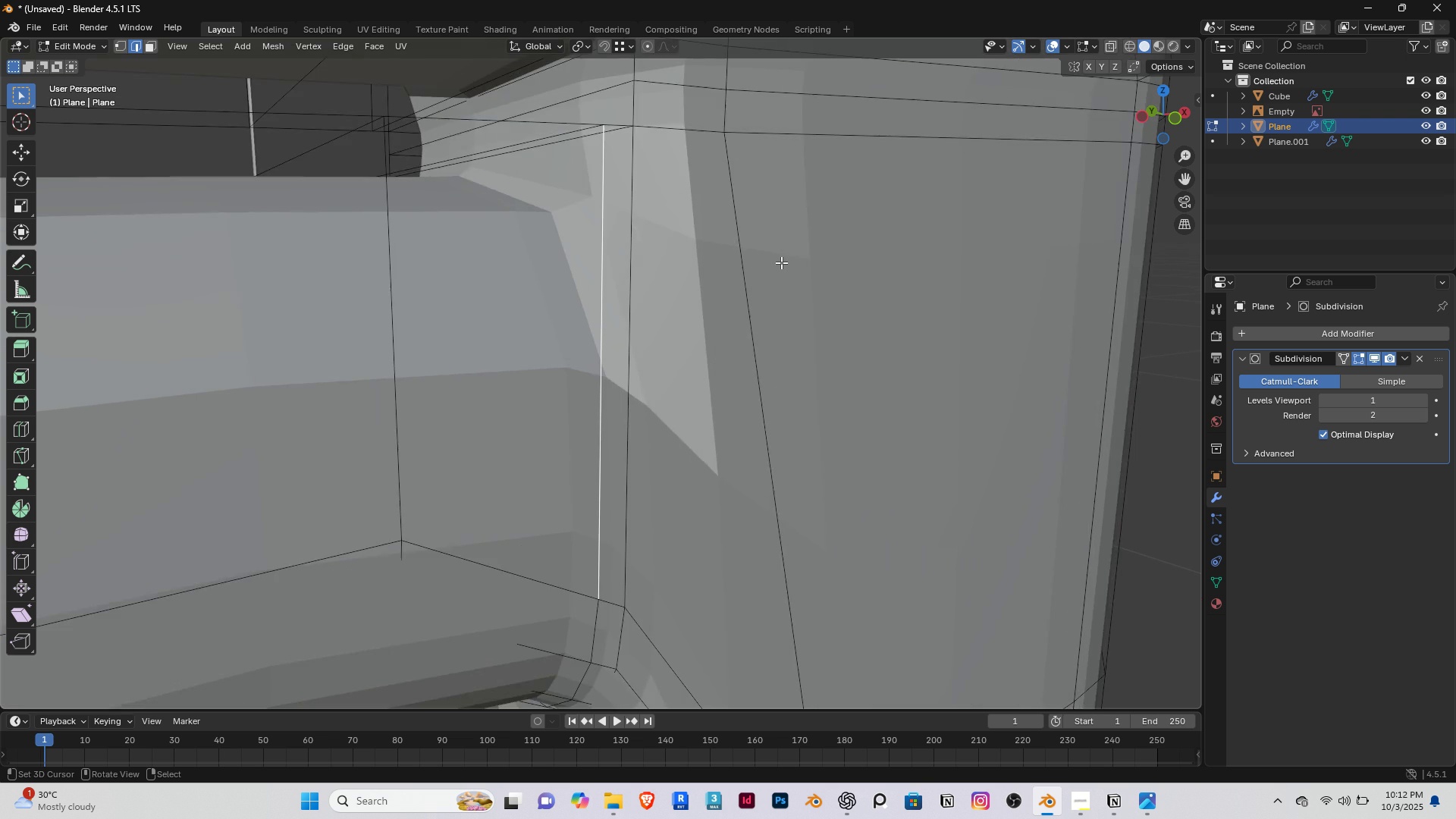 
scroll: coordinate [734, 274], scroll_direction: down, amount: 6.0